 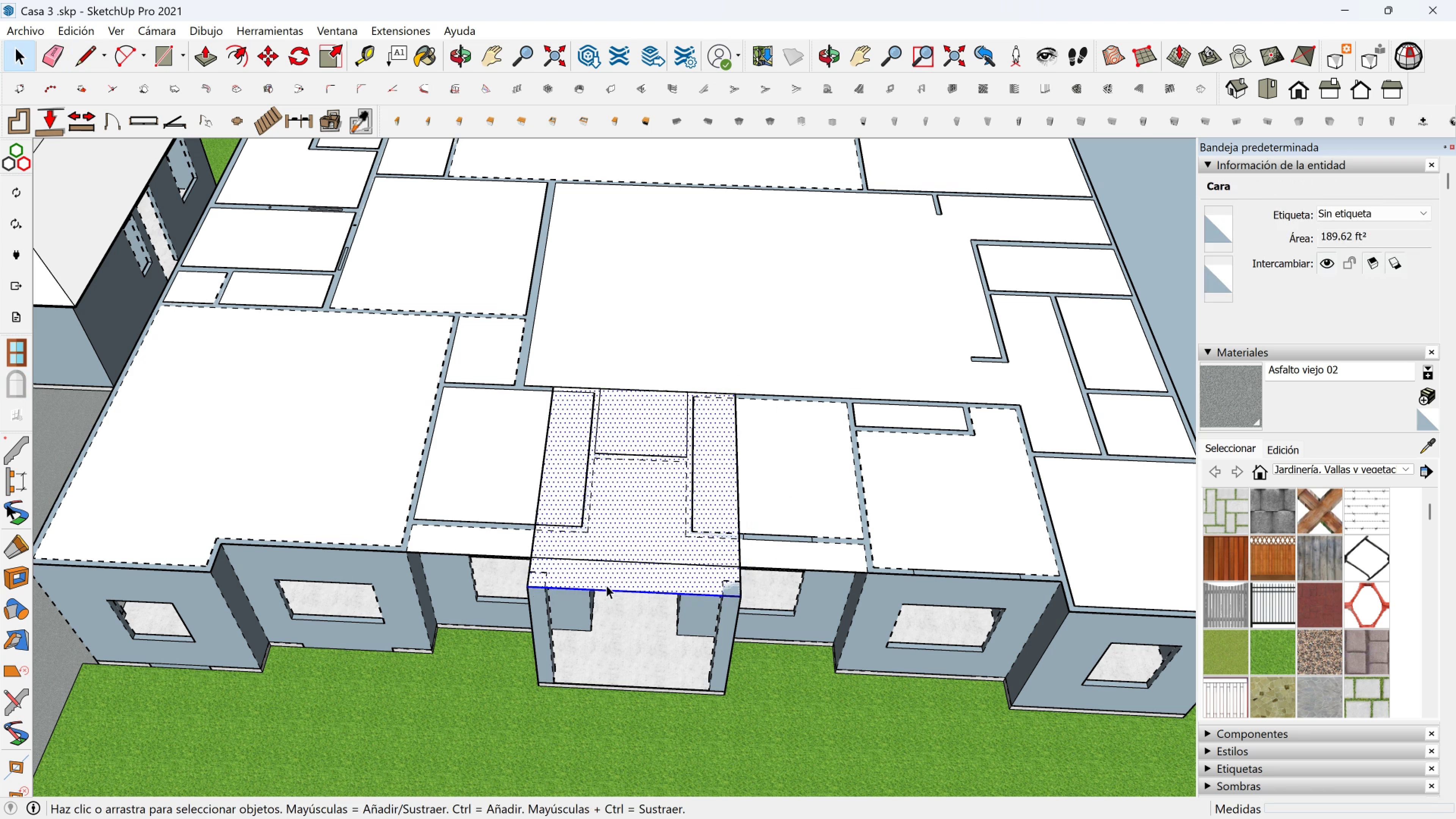 
right_click([607, 582])
 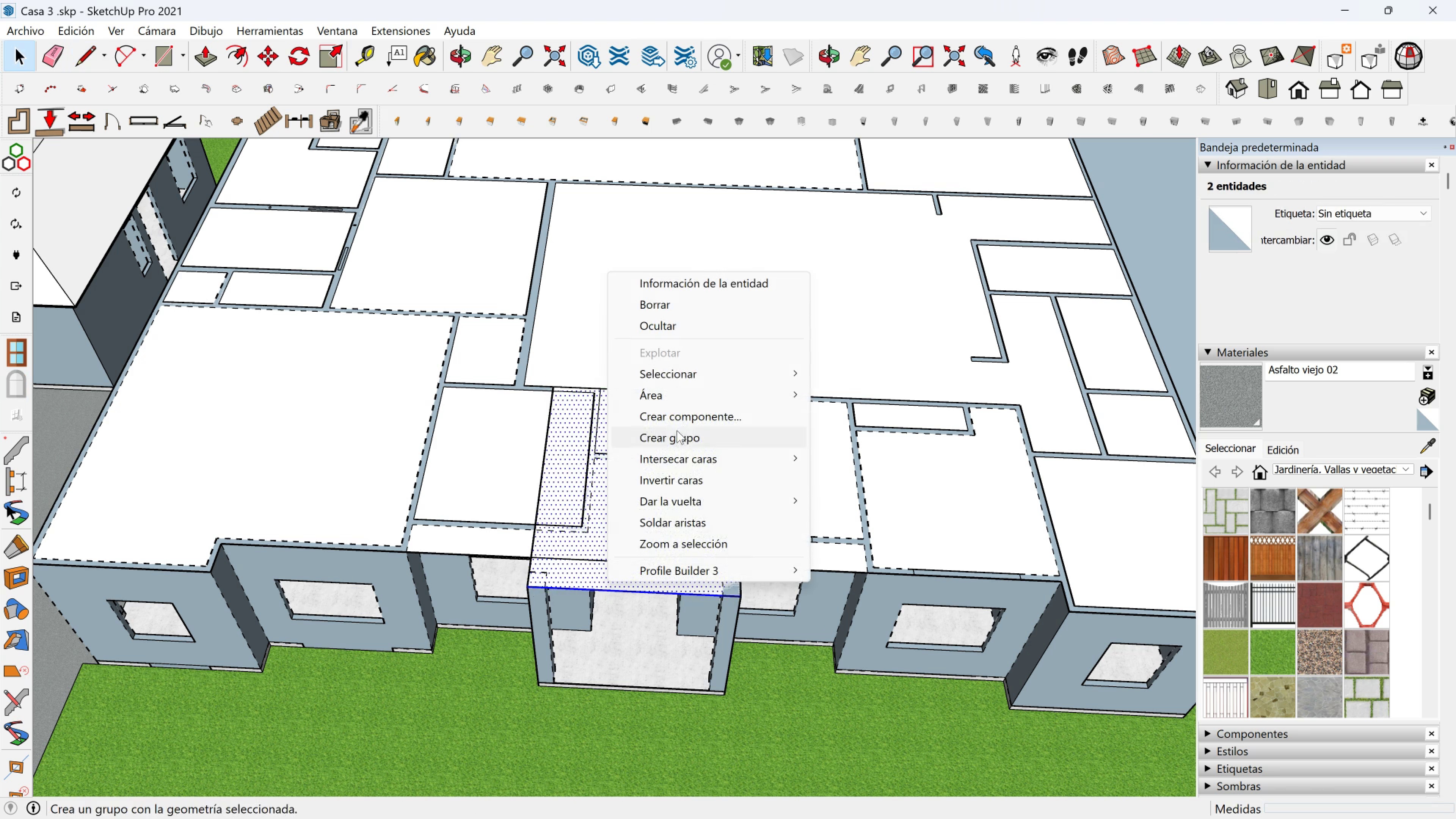 
left_click([676, 434])
 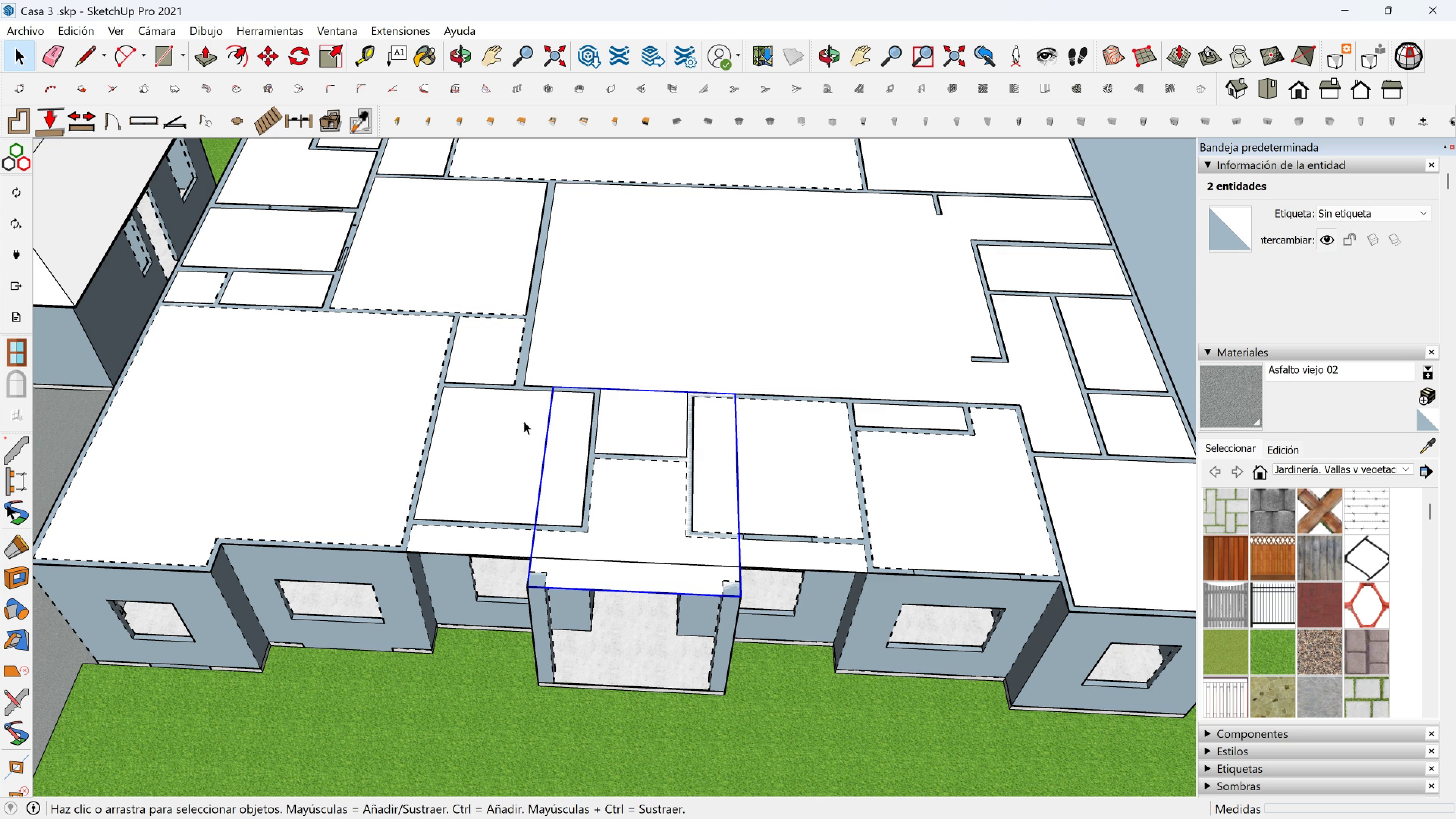 
left_click([524, 421])
 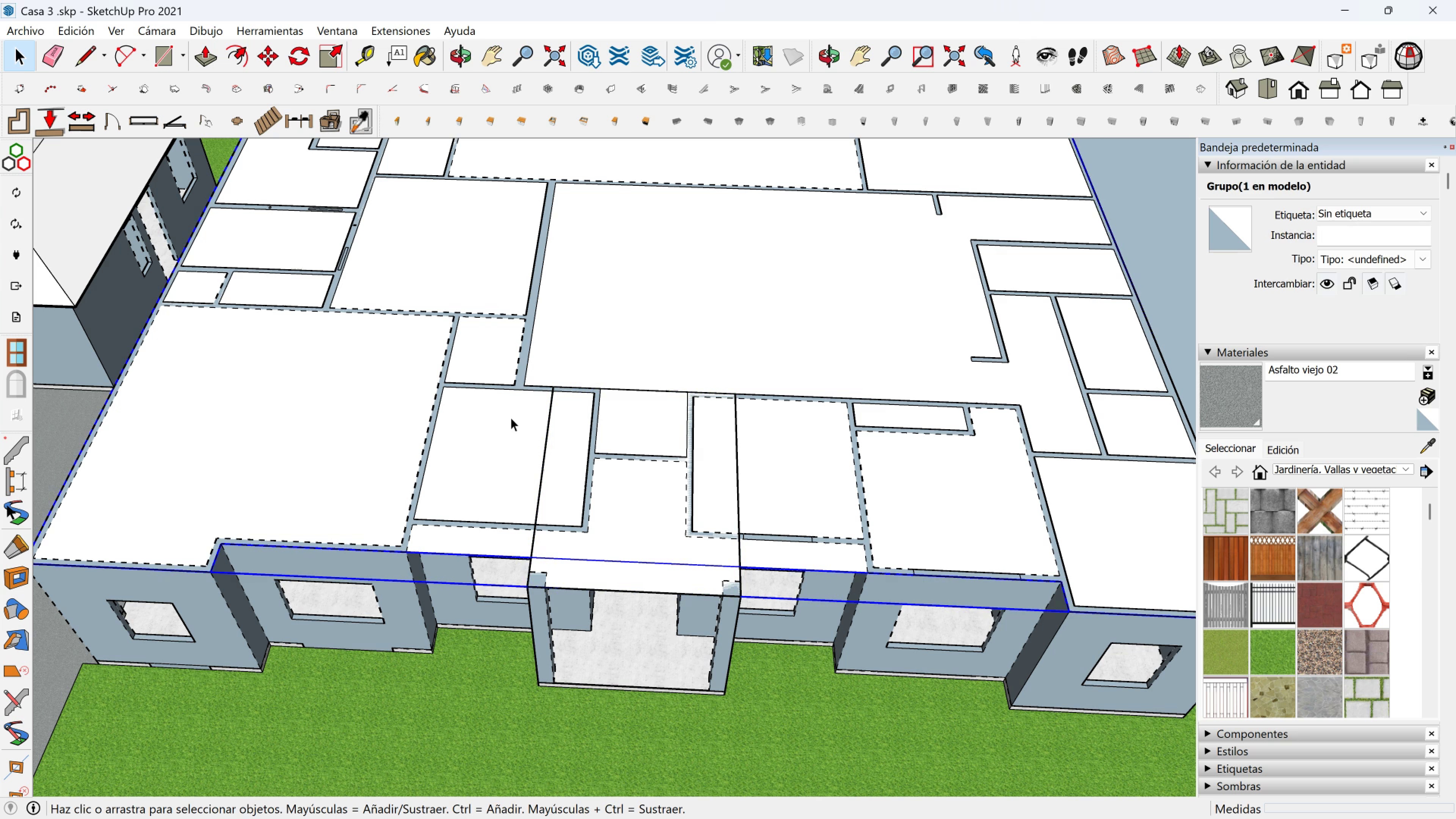 
left_click([511, 417])
 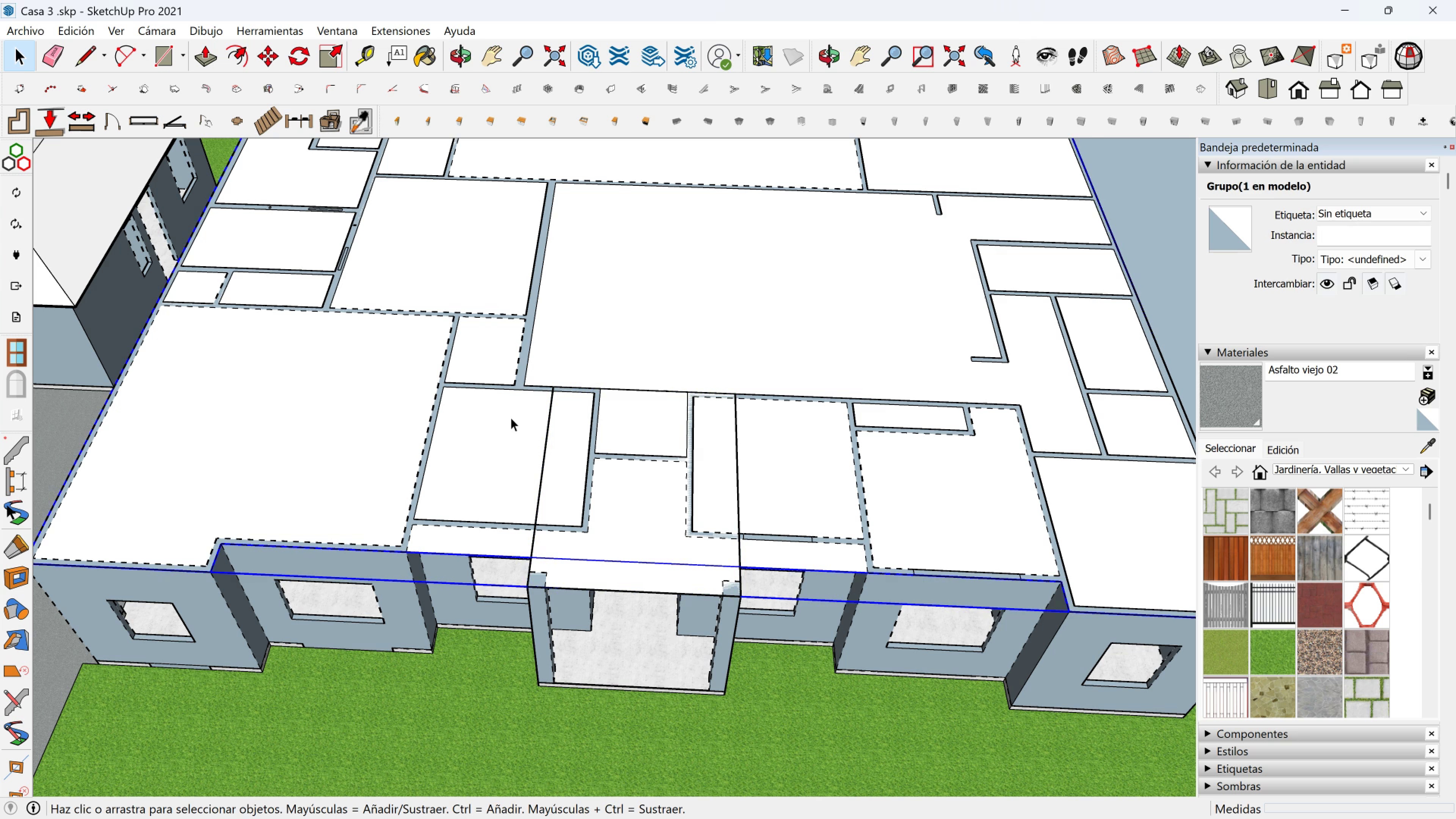 
left_click([511, 417])
 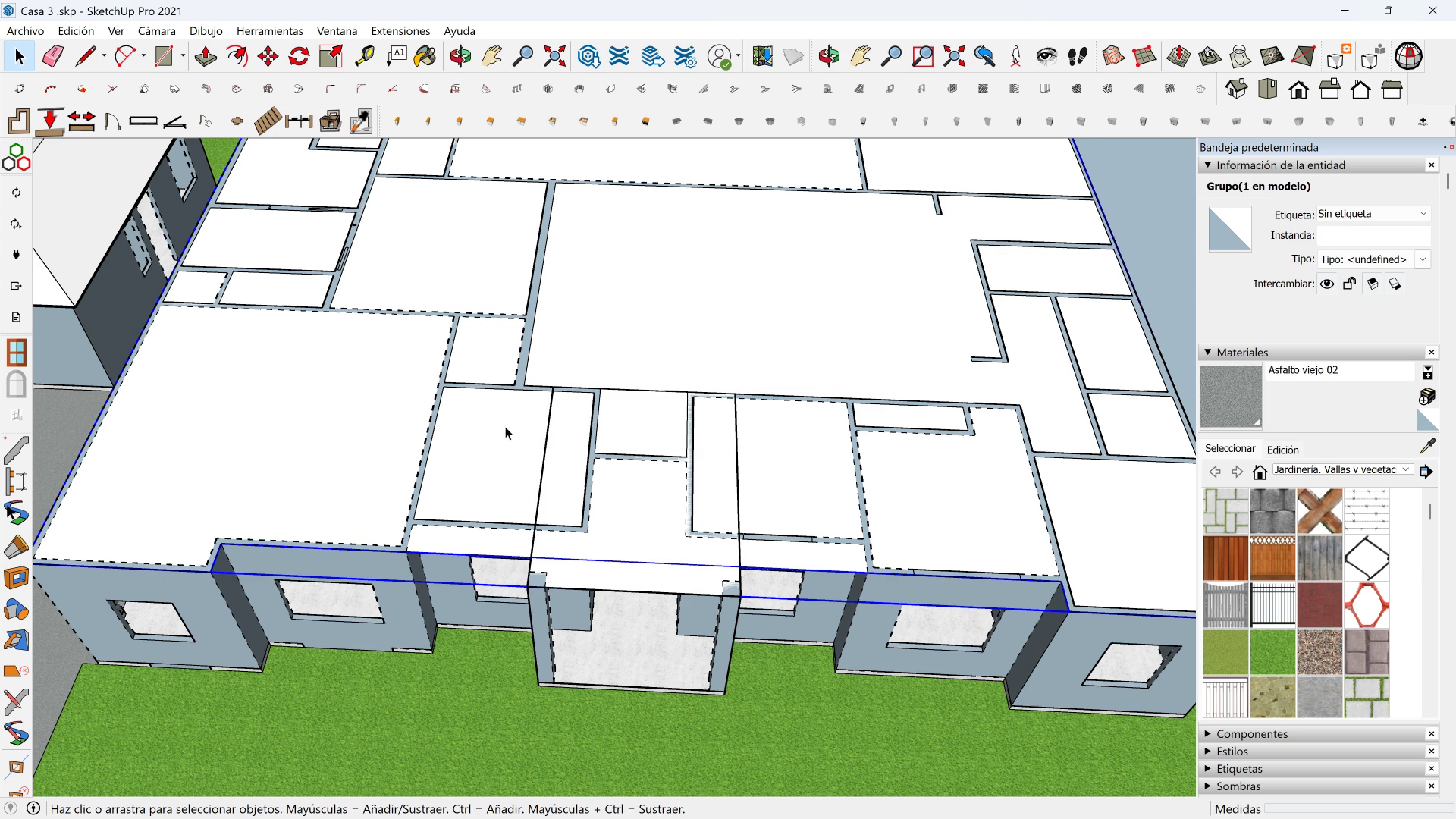 
double_click([505, 426])
 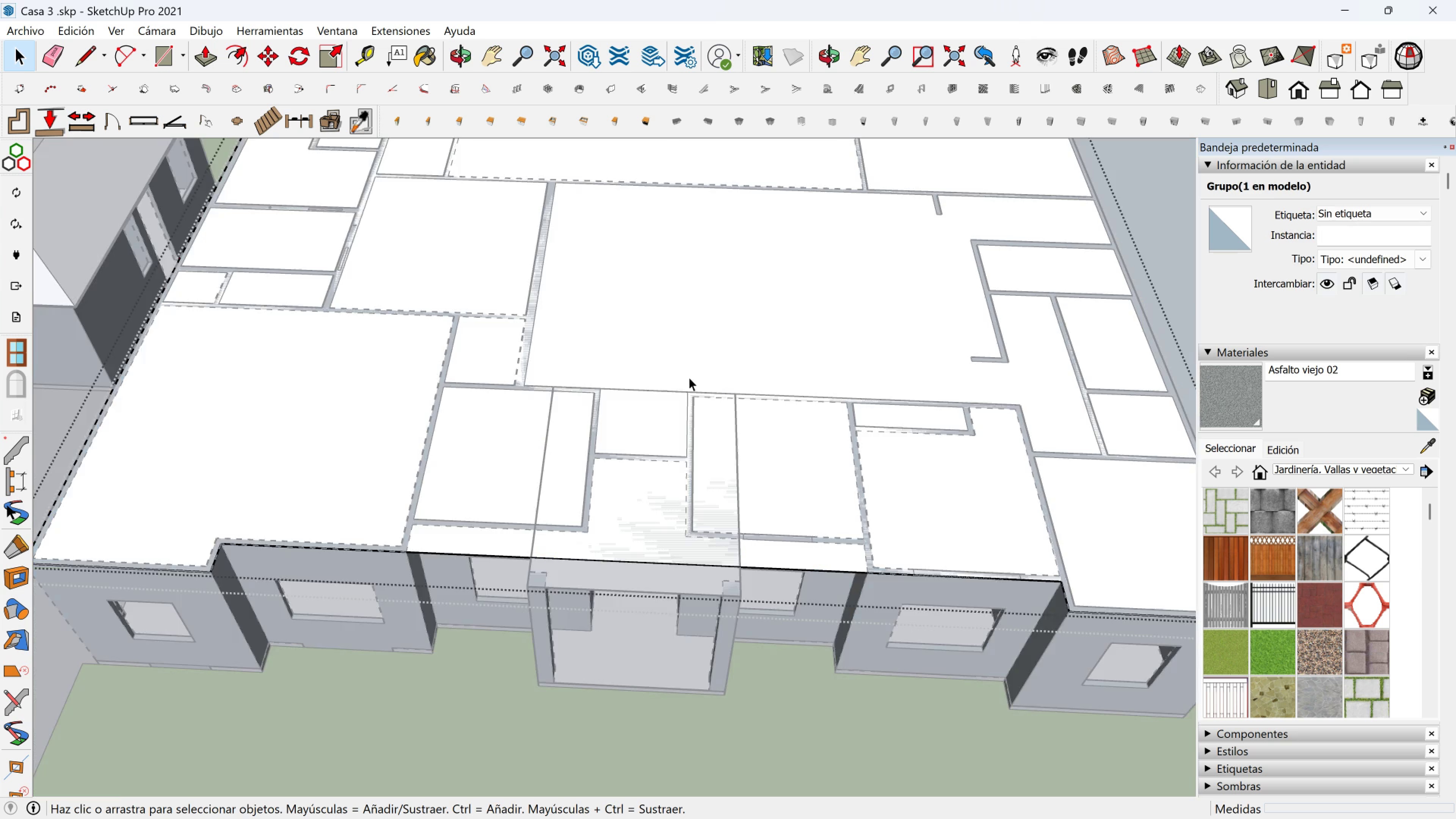 
scroll: coordinate [690, 373], scroll_direction: down, amount: 2.0
 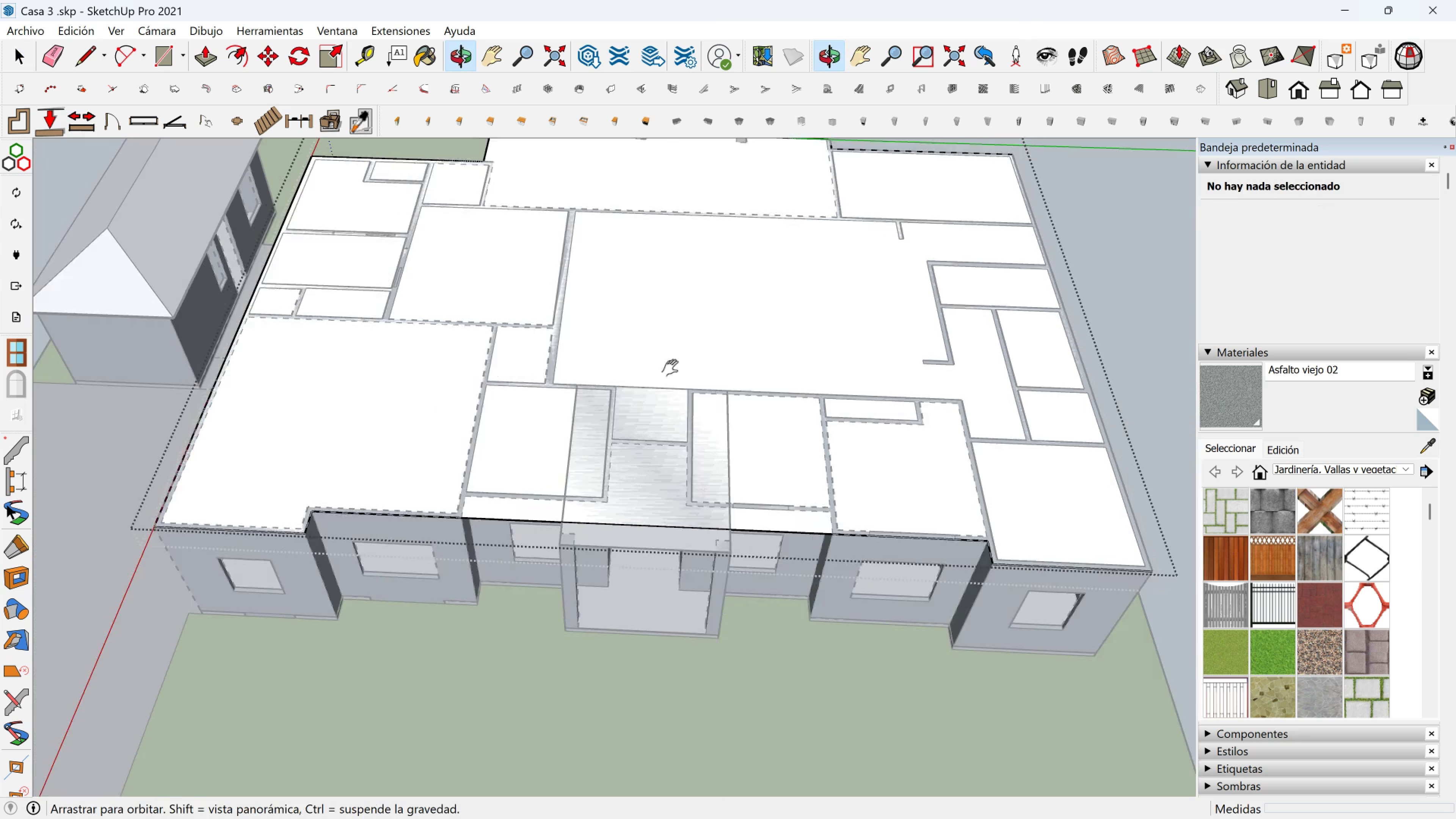 
key(Shift+ShiftLeft)
 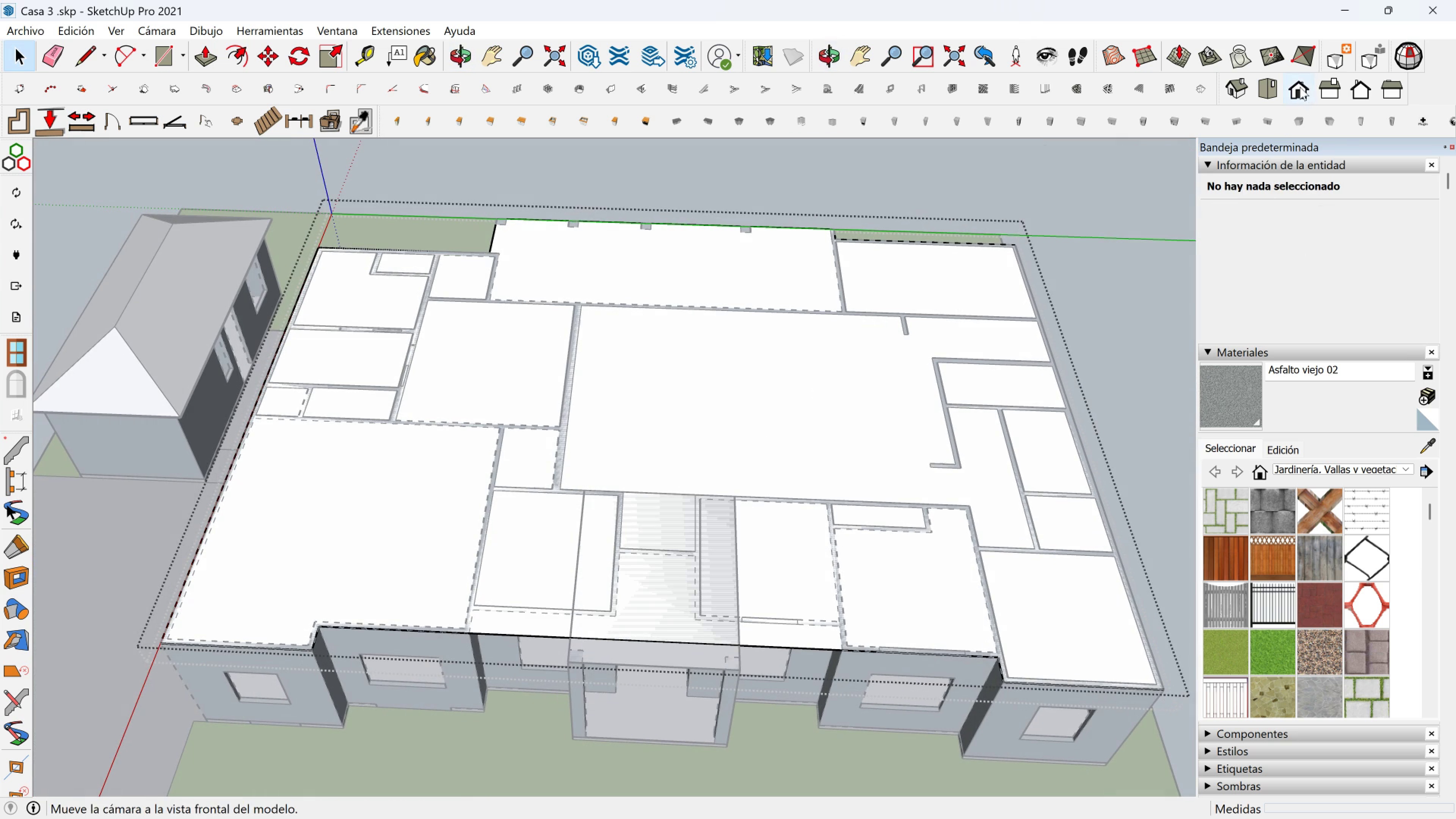 
wait(6.01)
 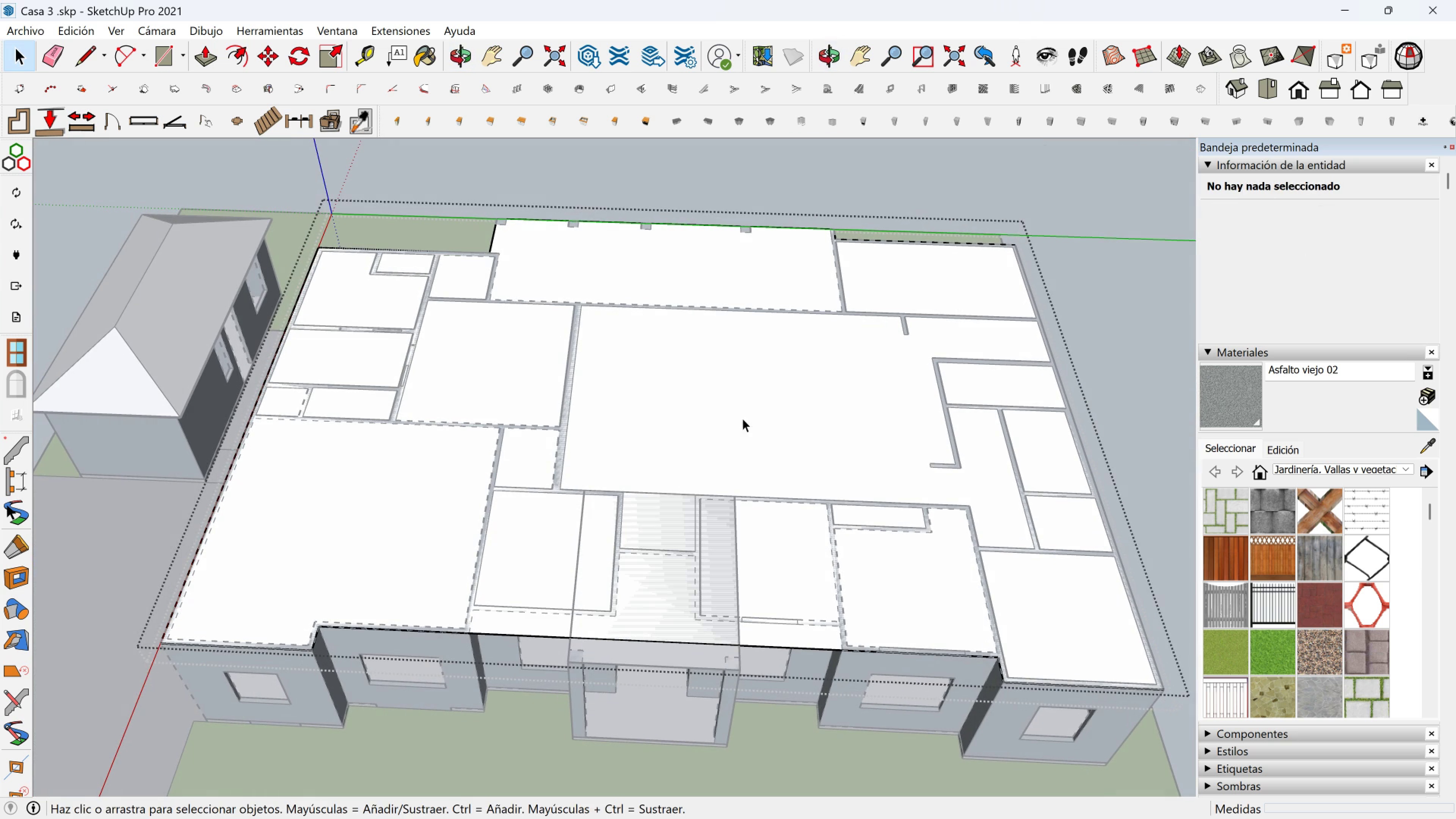 
left_click([1196, 82])
 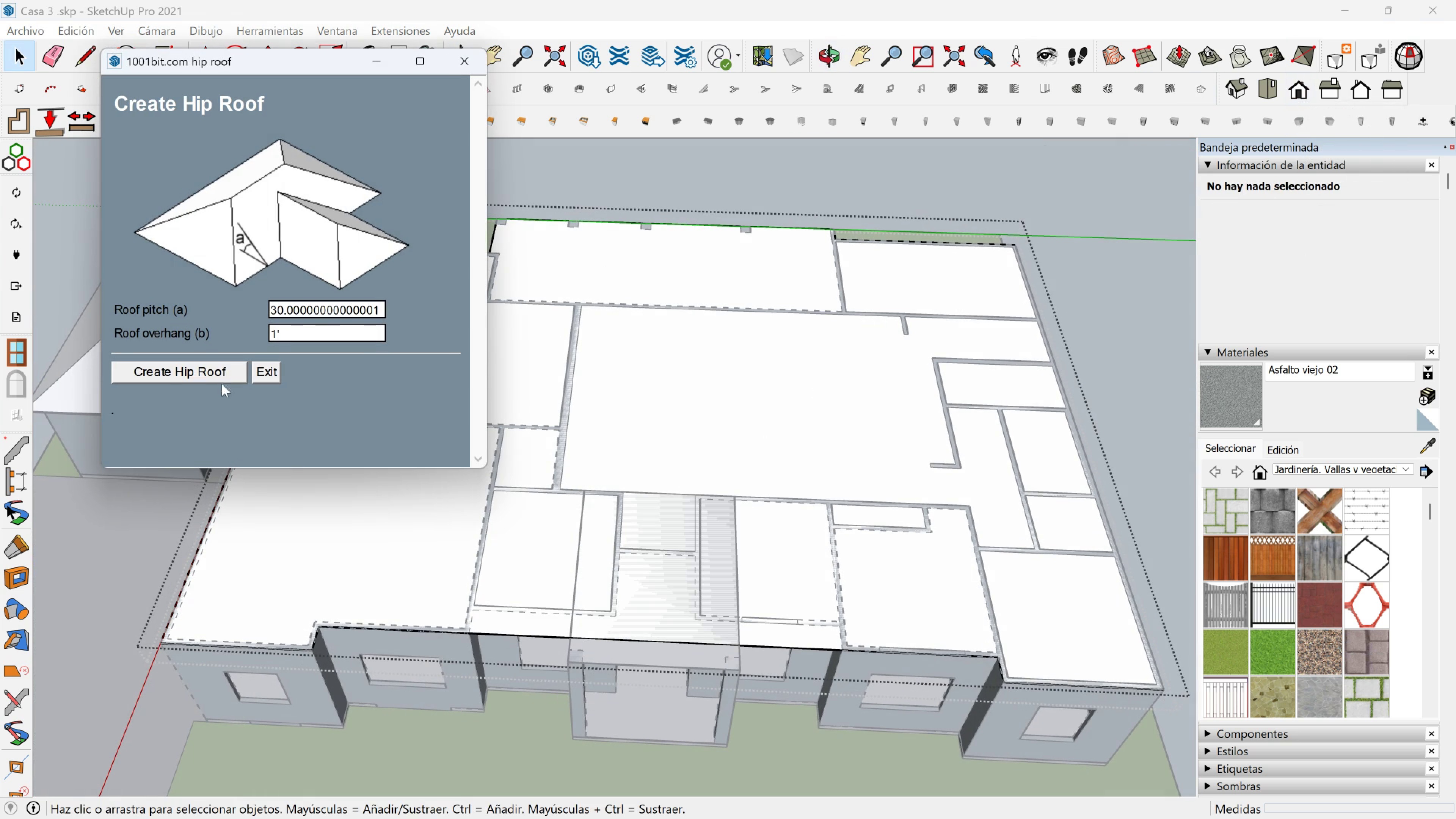 
left_click([208, 370])
 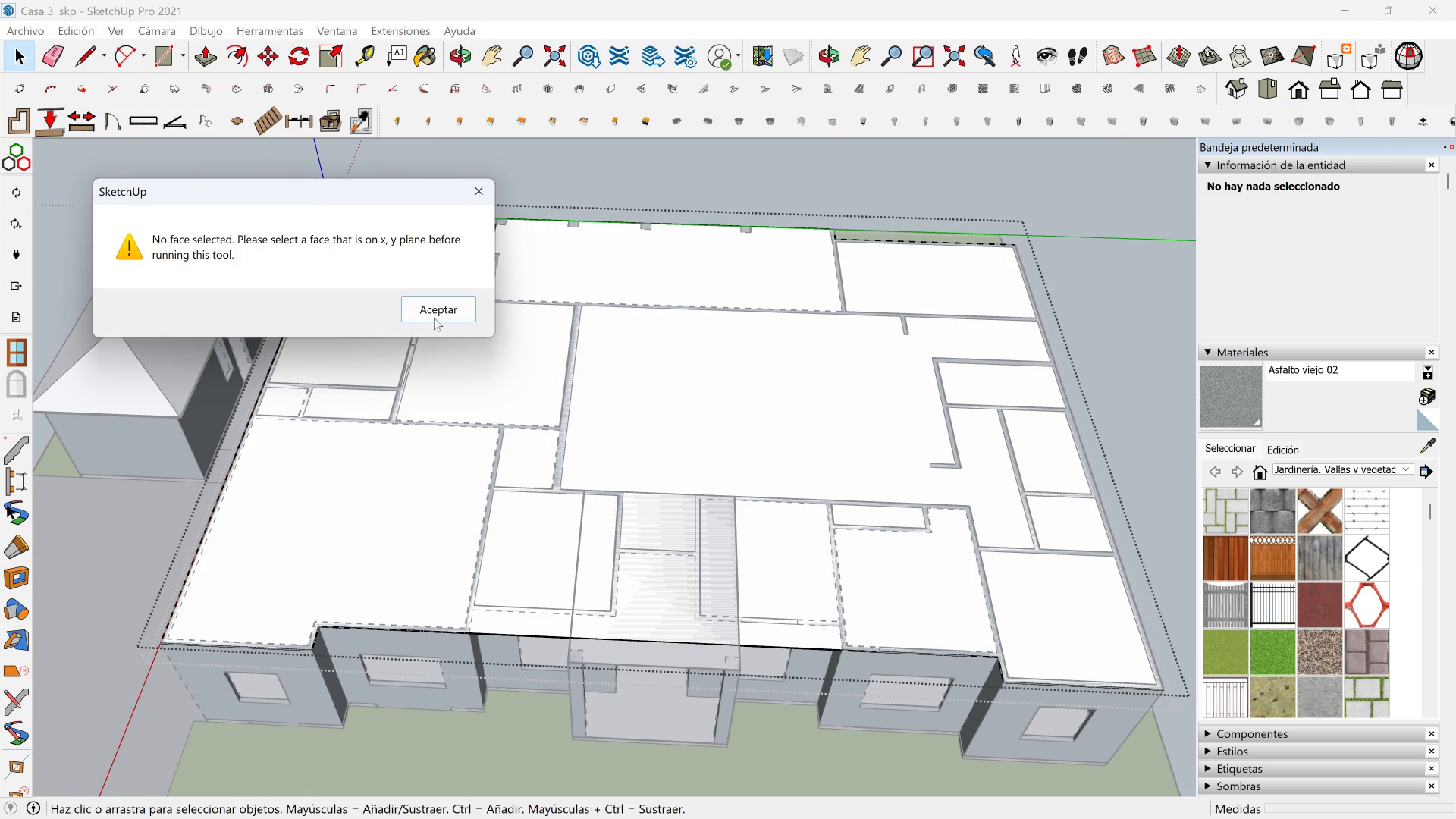 
left_click([438, 305])
 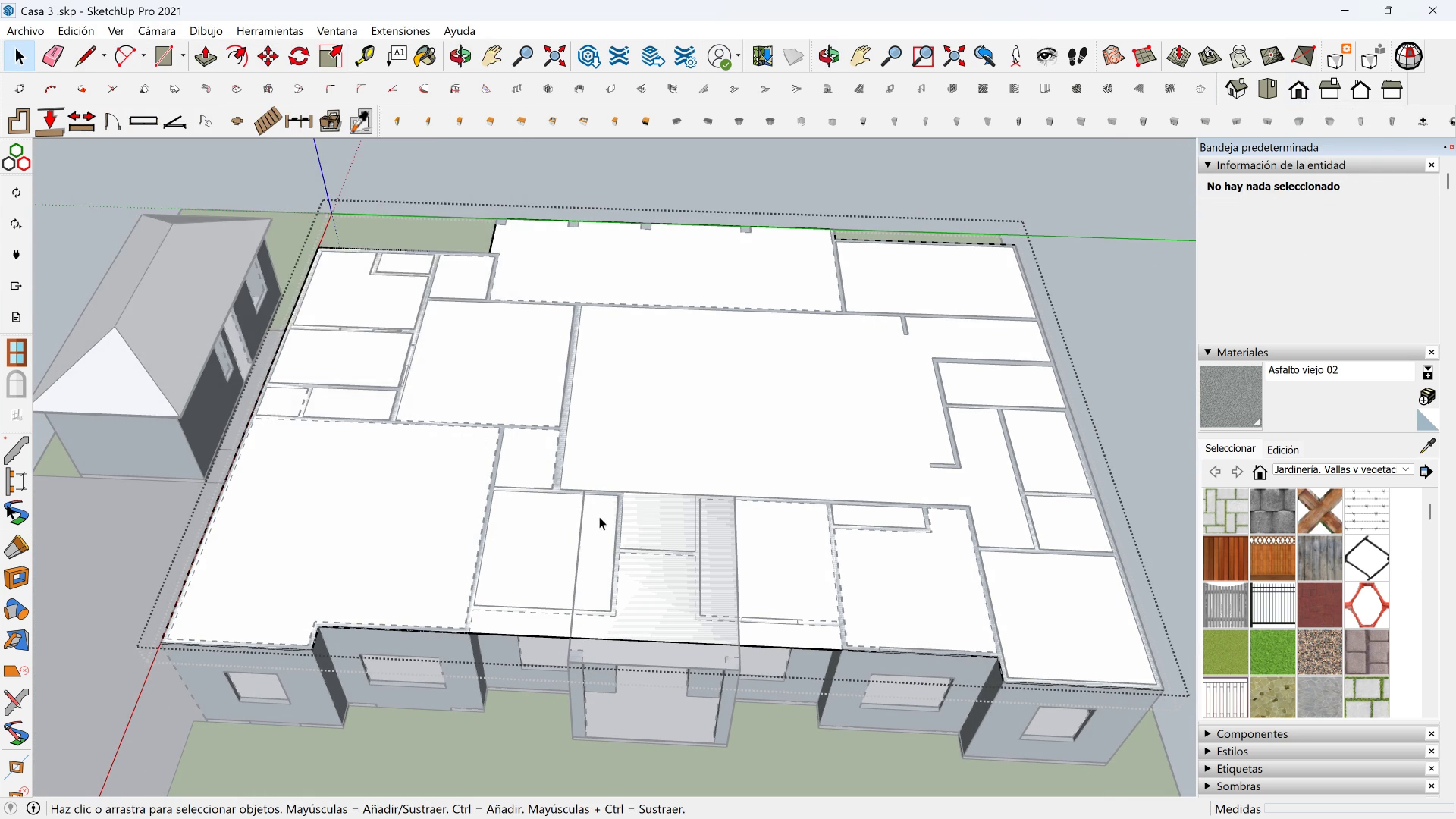 
scroll: coordinate [599, 518], scroll_direction: down, amount: 1.0
 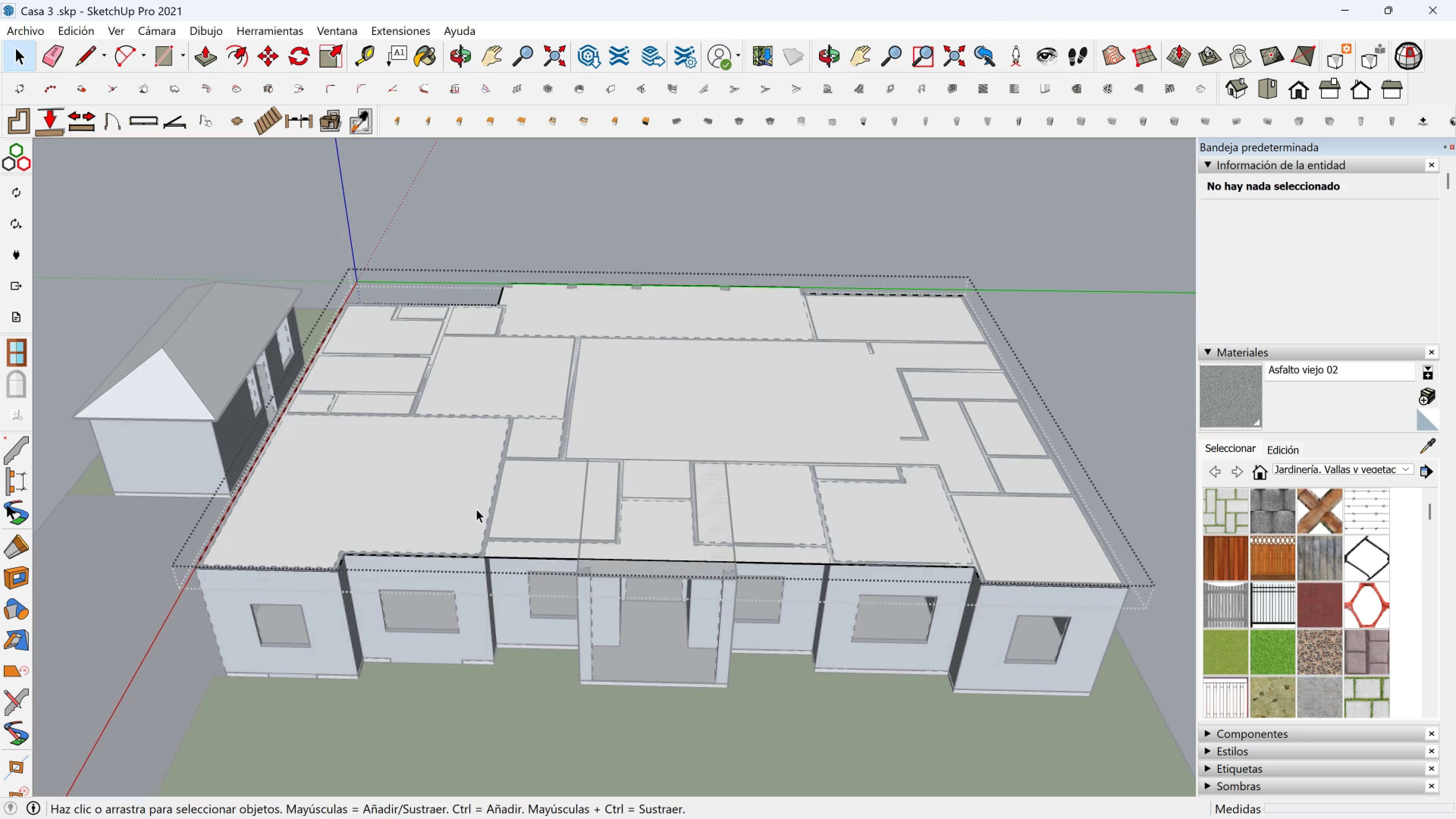 
double_click([476, 509])
 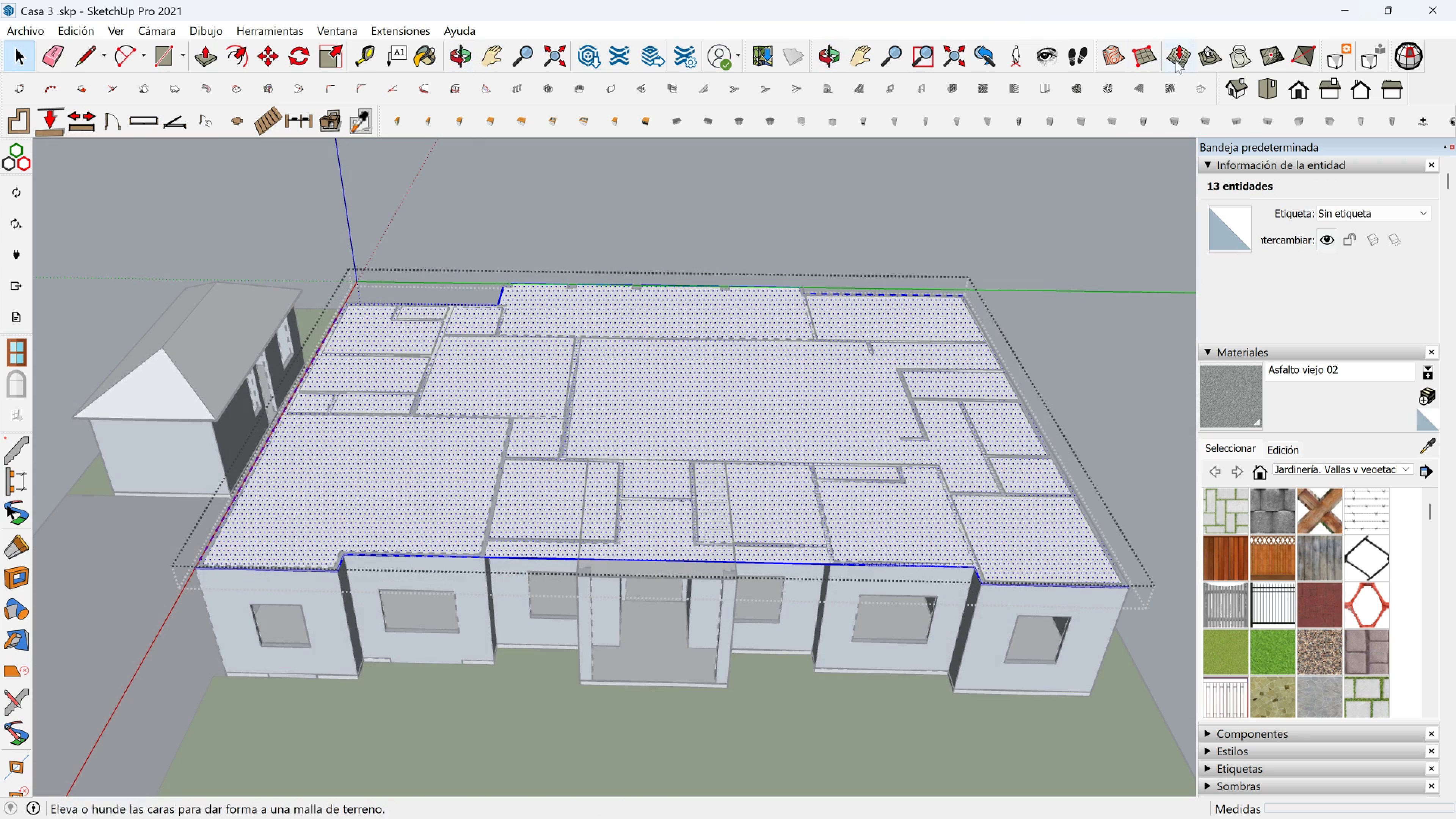 
left_click([1197, 78])
 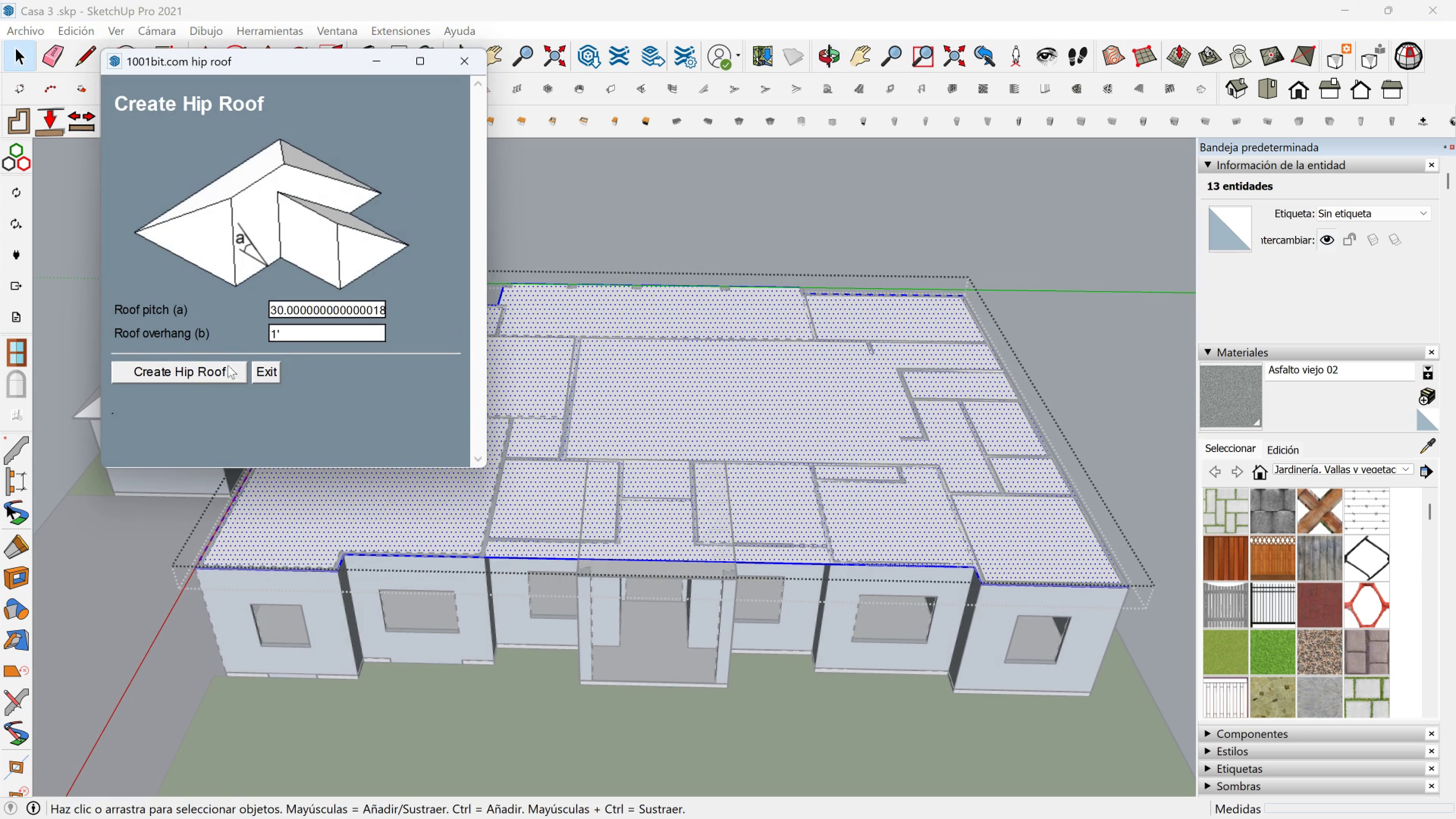 
left_click([220, 366])
 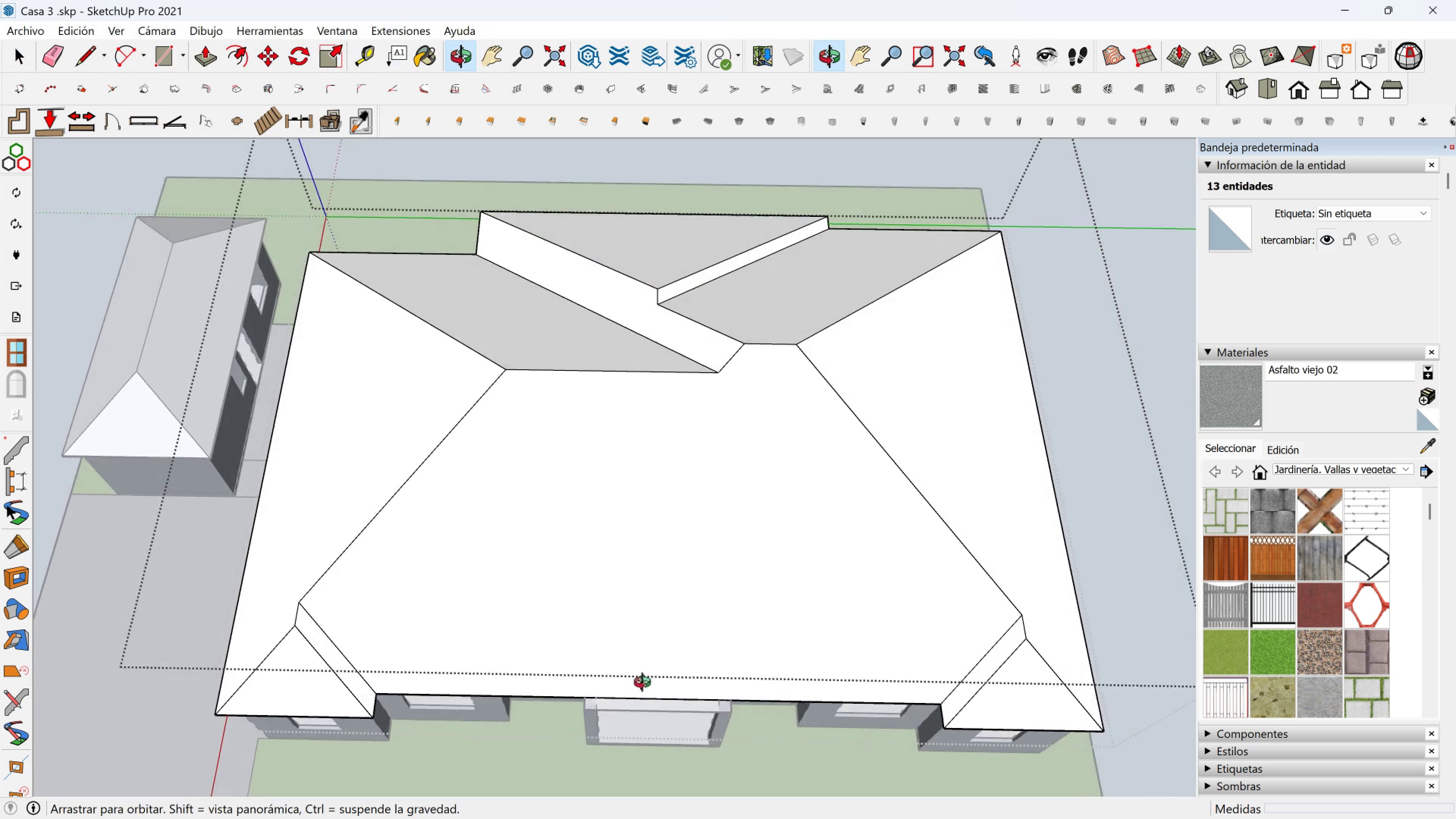 
scroll: coordinate [554, 446], scroll_direction: up, amount: 6.0
 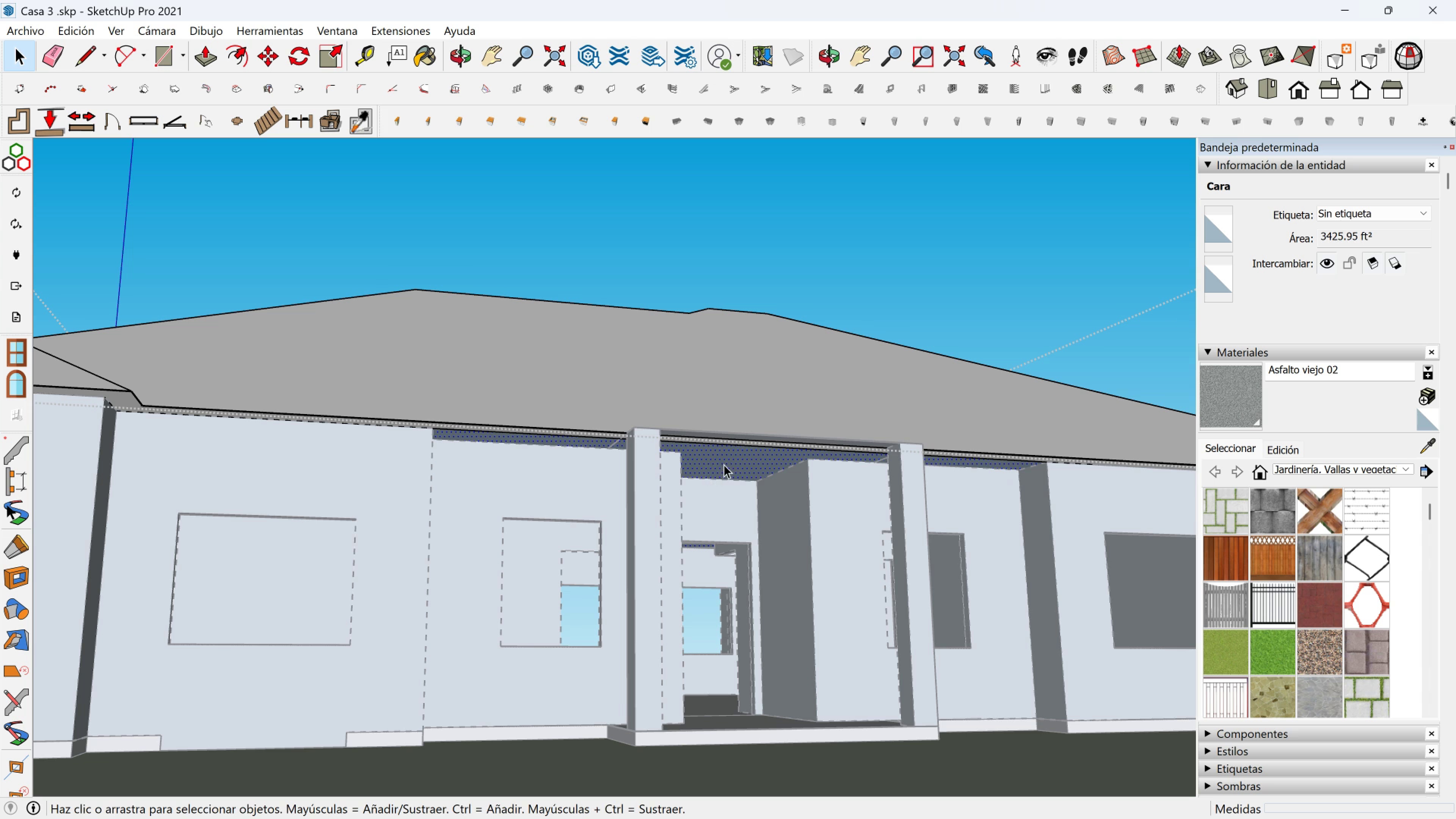 
wait(7.5)
 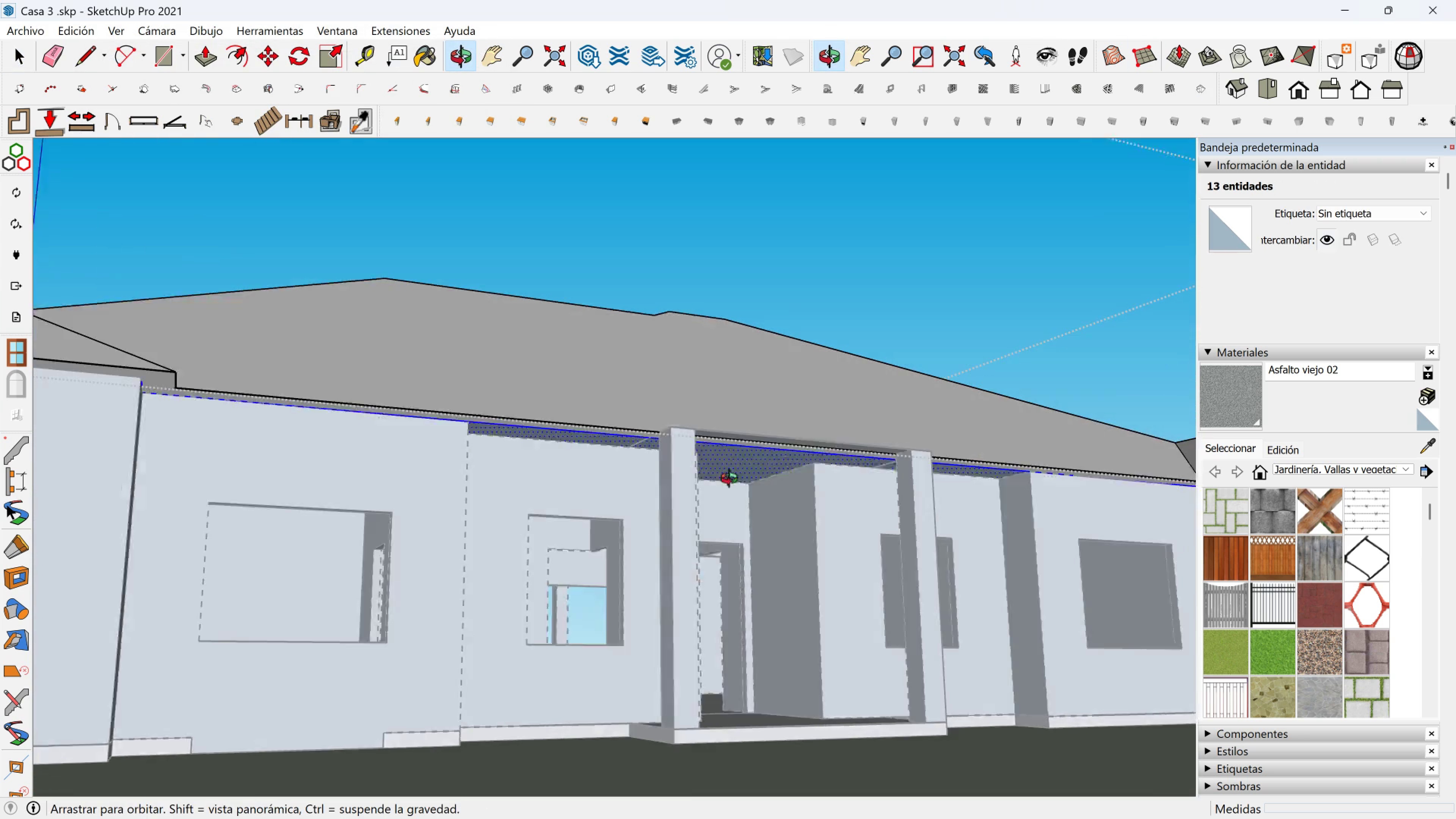 
key(M)
 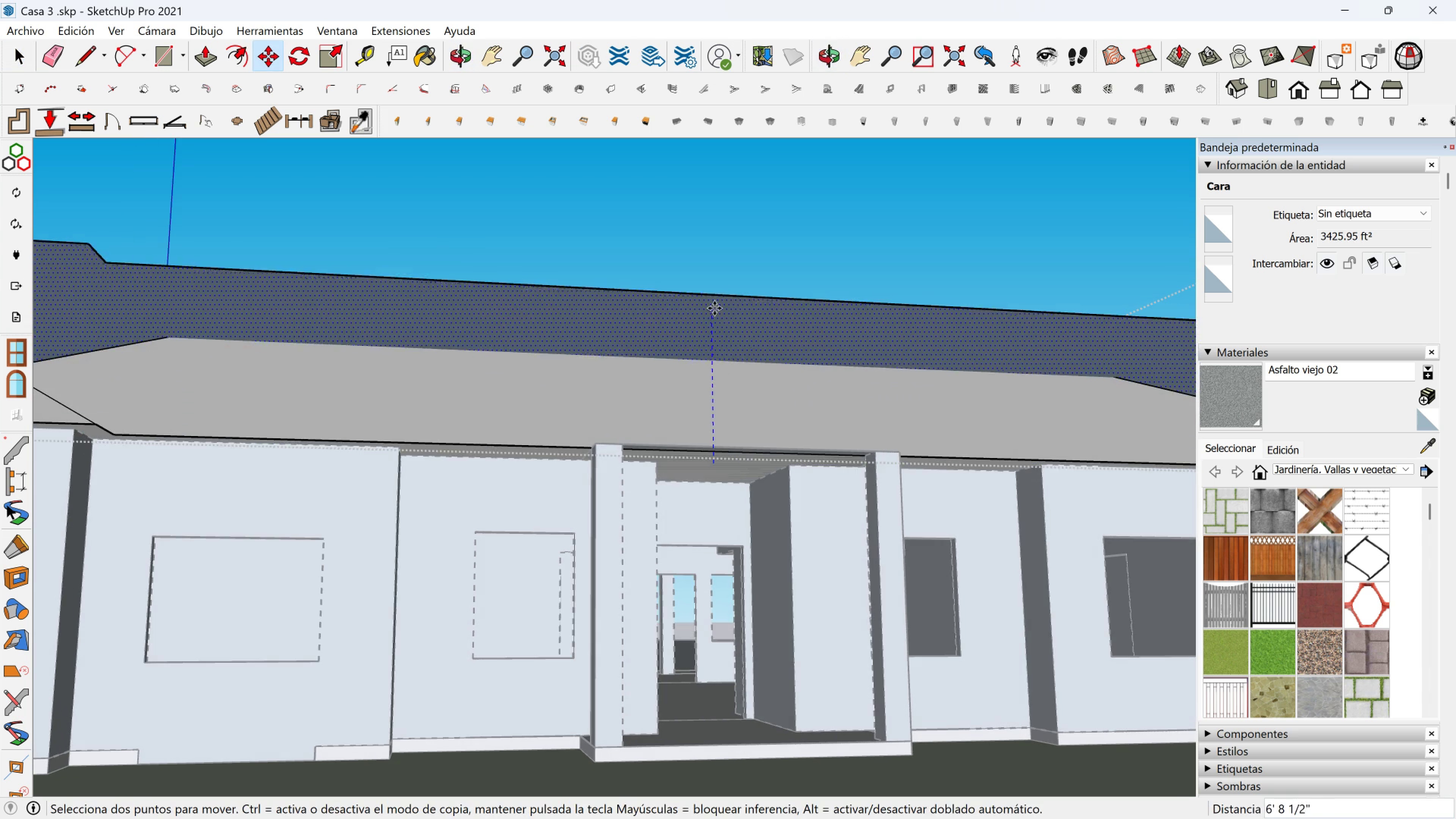 
key(Escape)